 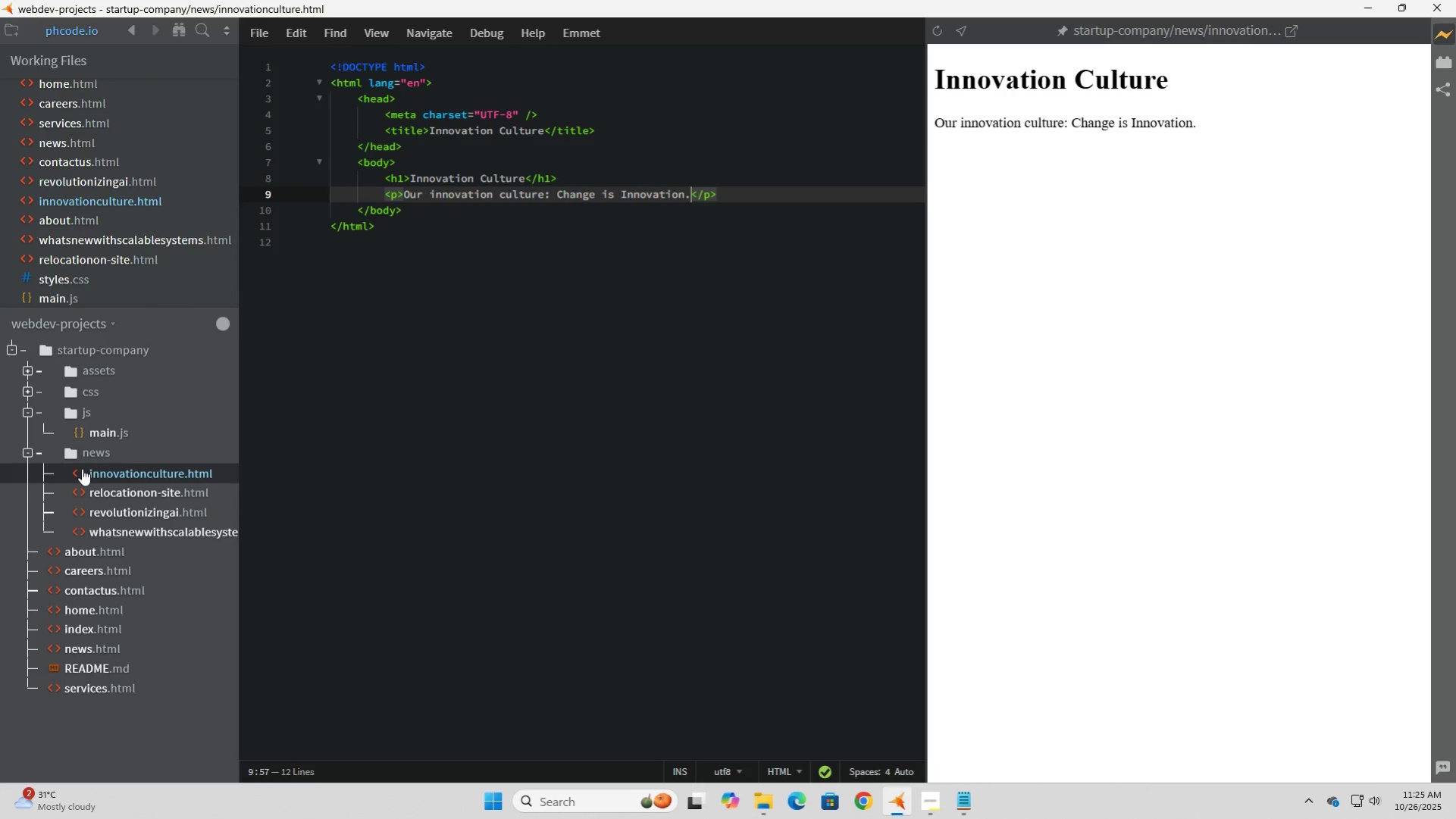 
left_click([80, 455])
 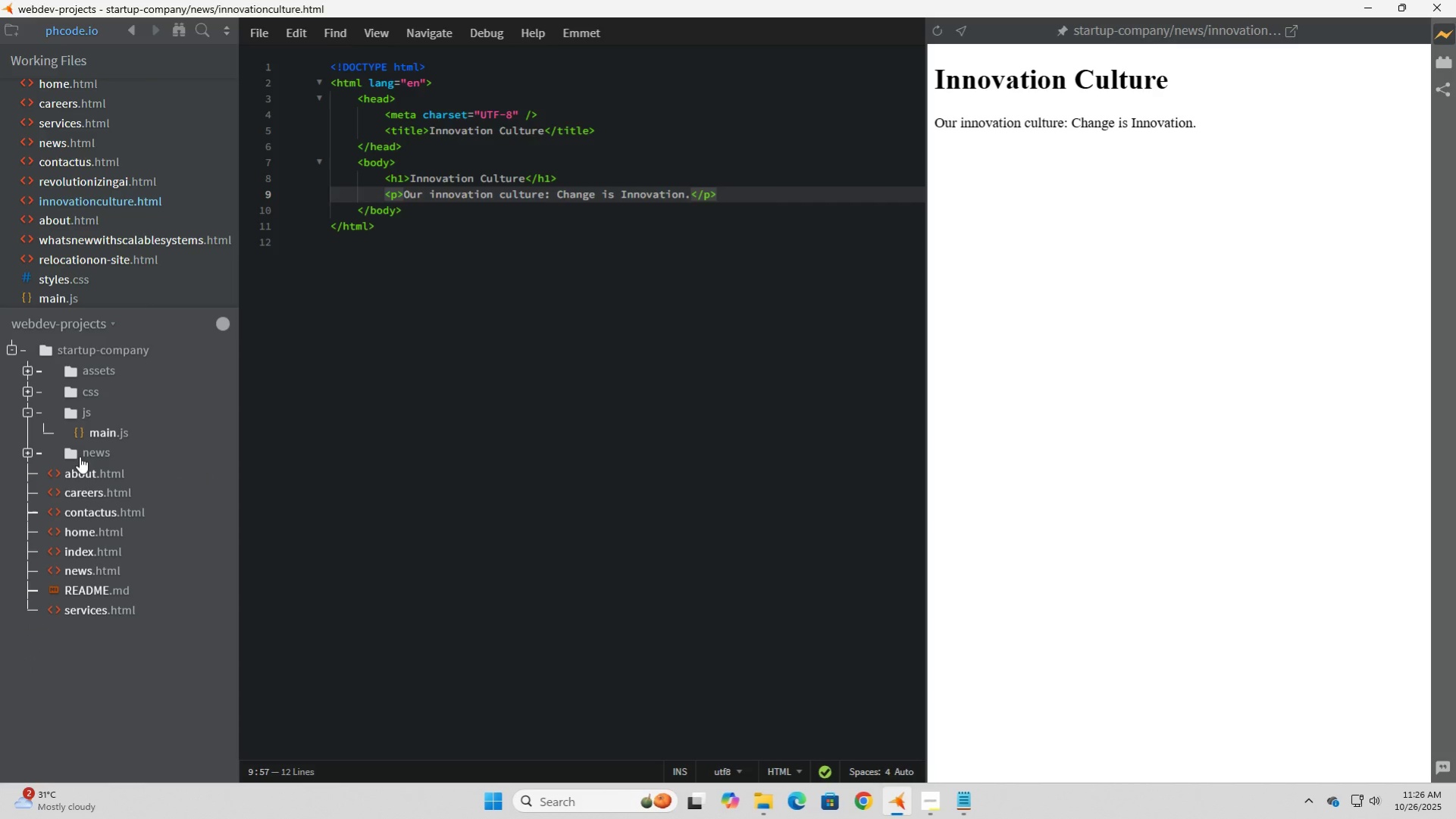 
wait(9.32)
 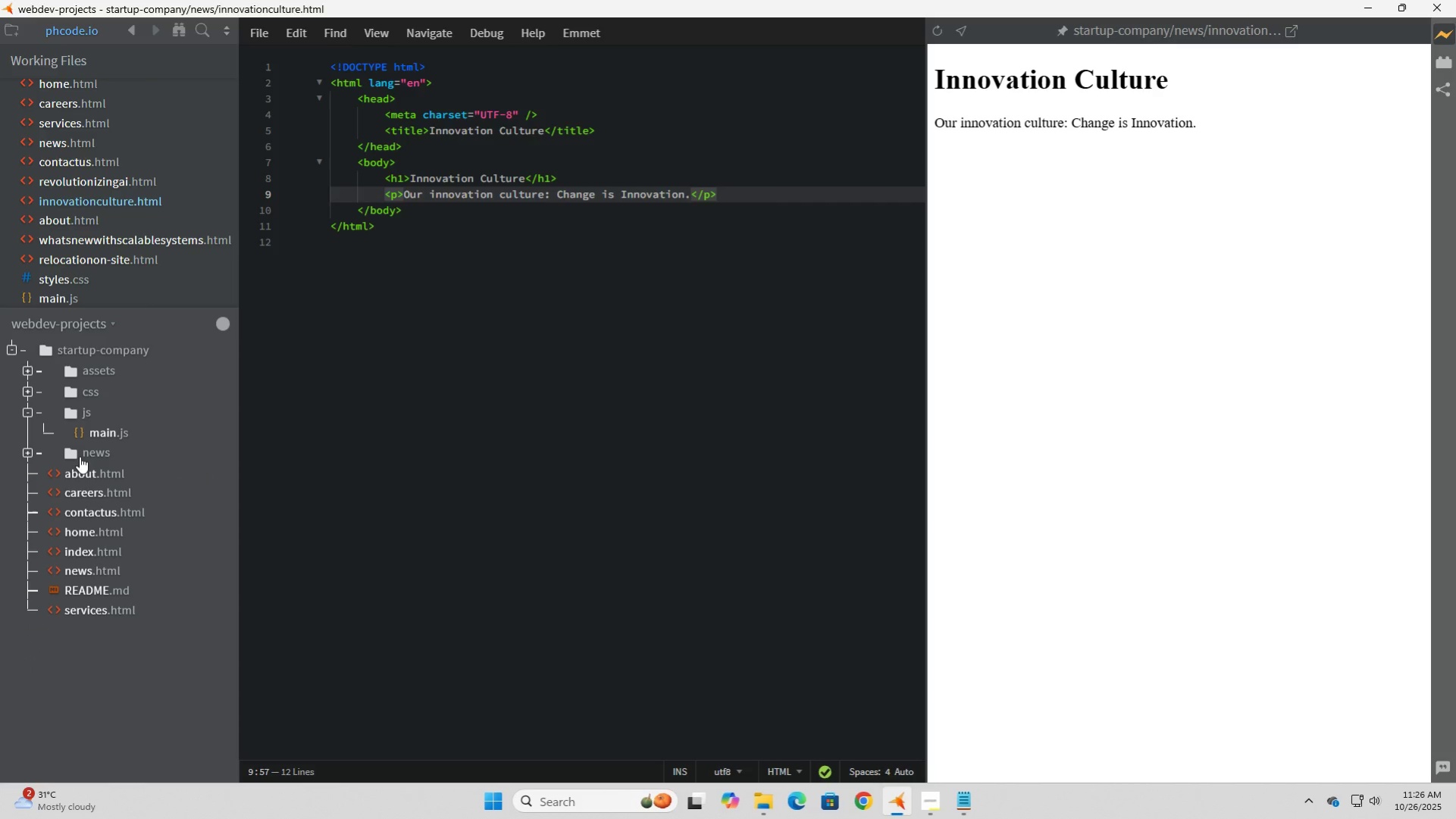 
left_click([30, 449])
 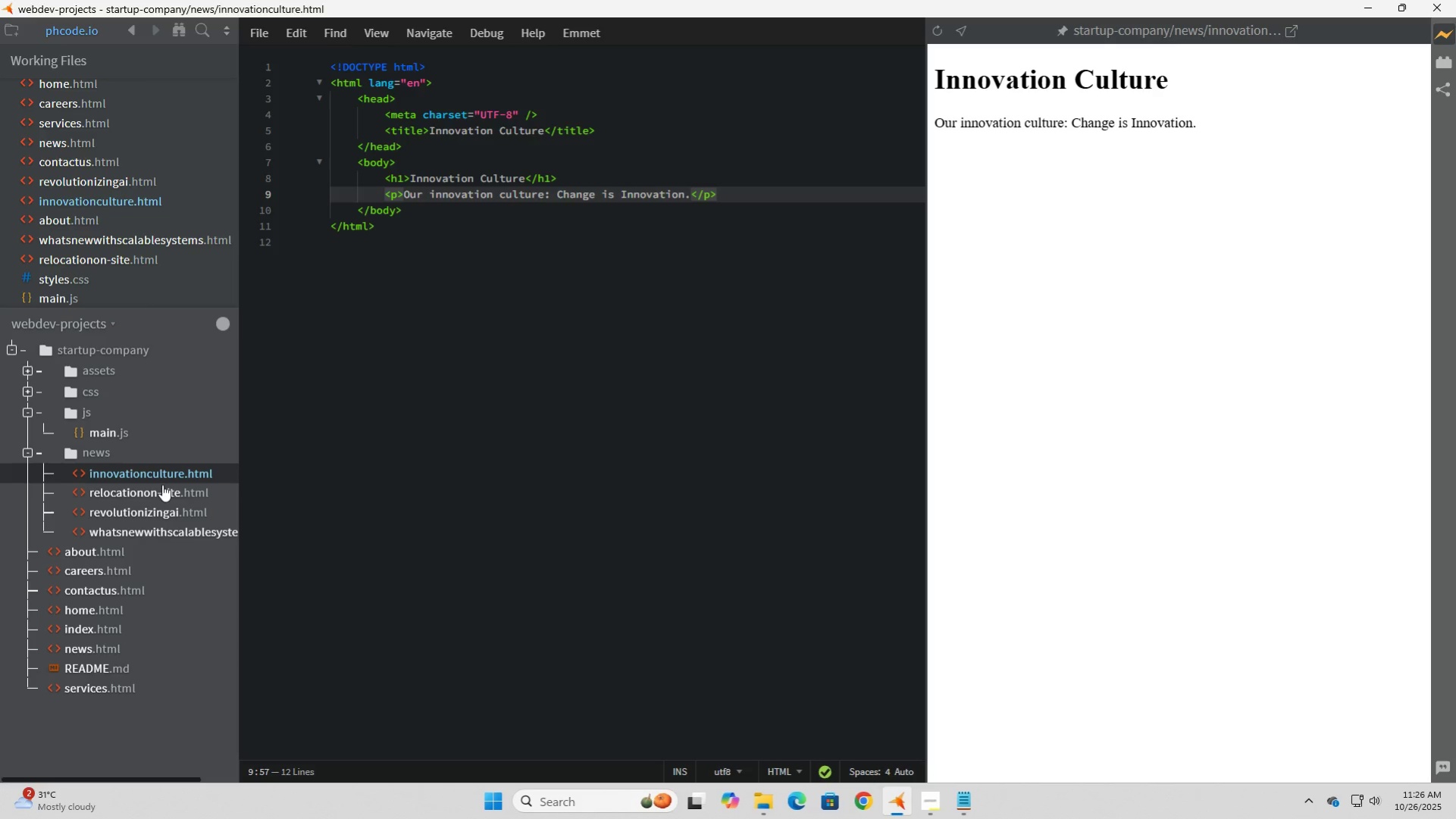 
left_click([161, 486])
 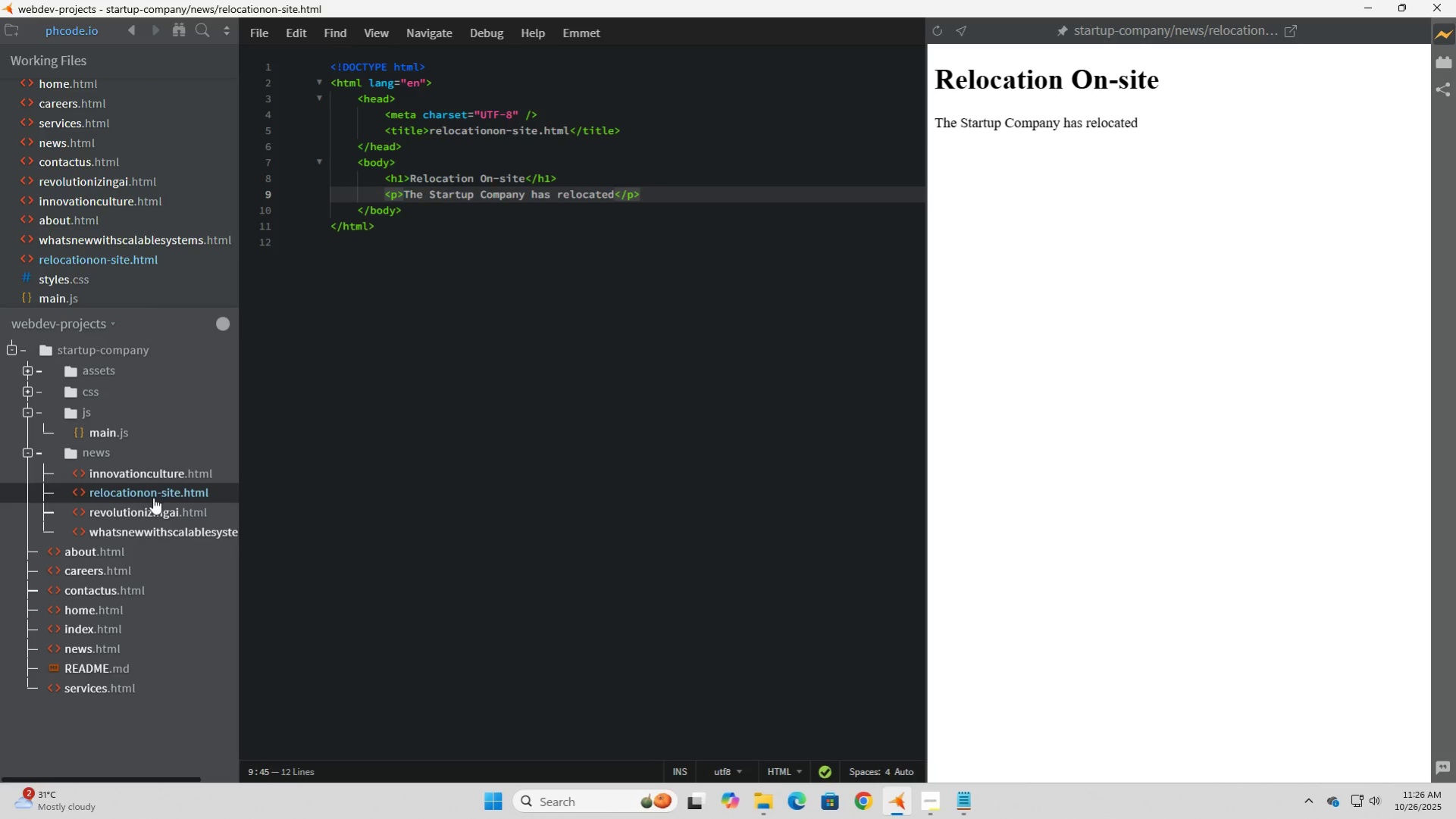 
left_click([149, 503])
 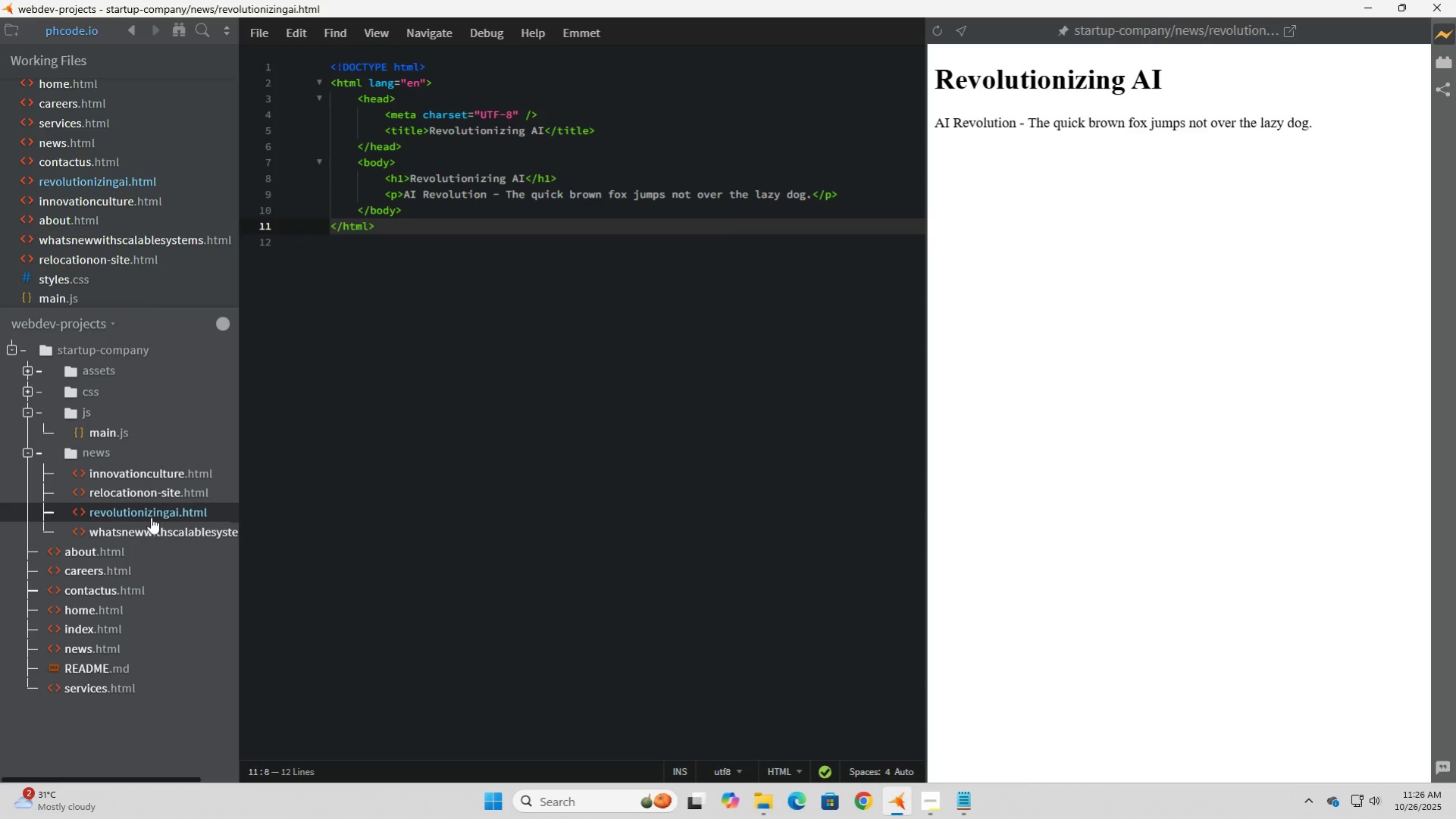 
left_click([151, 517])
 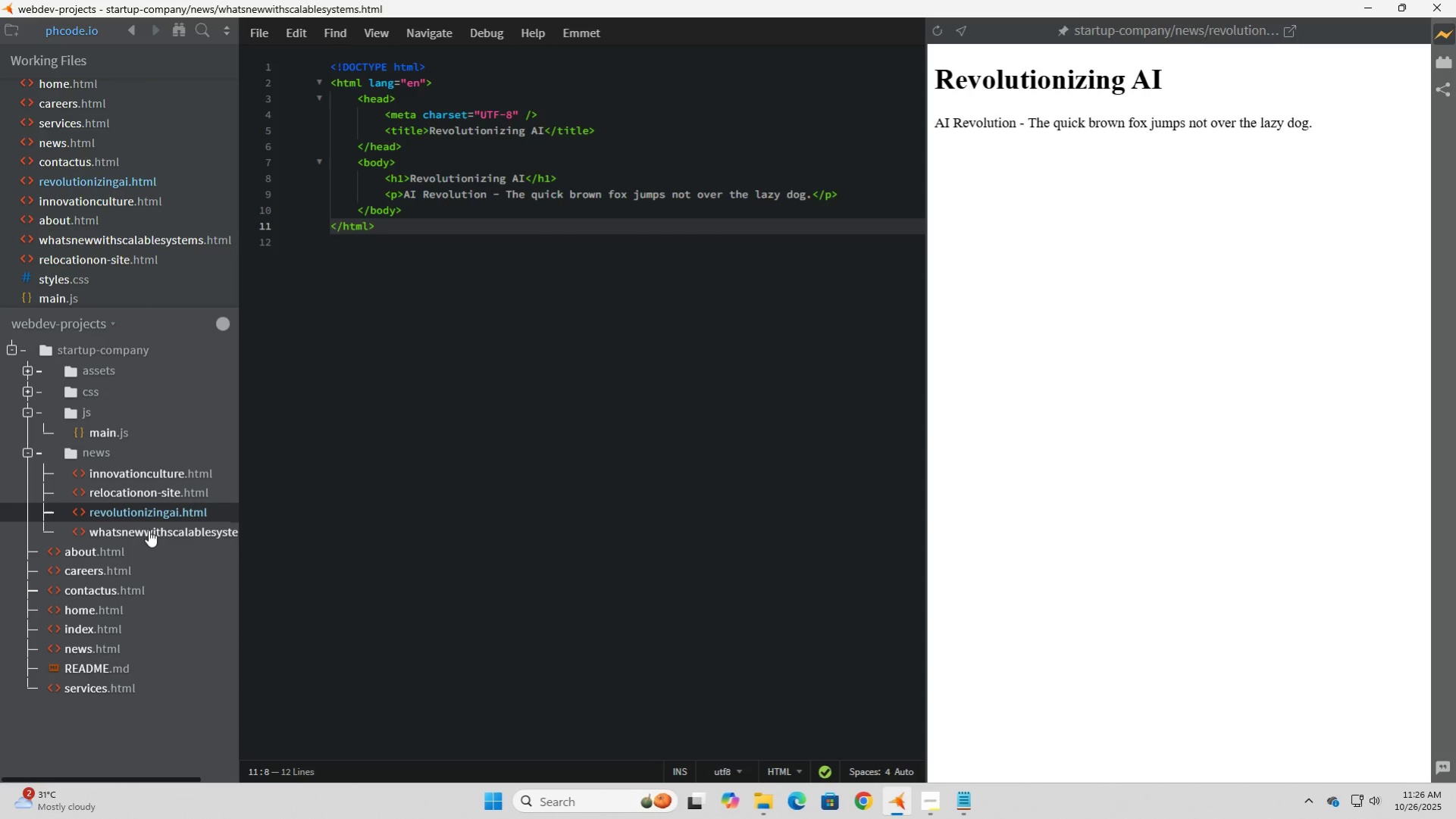 
left_click([149, 530])
 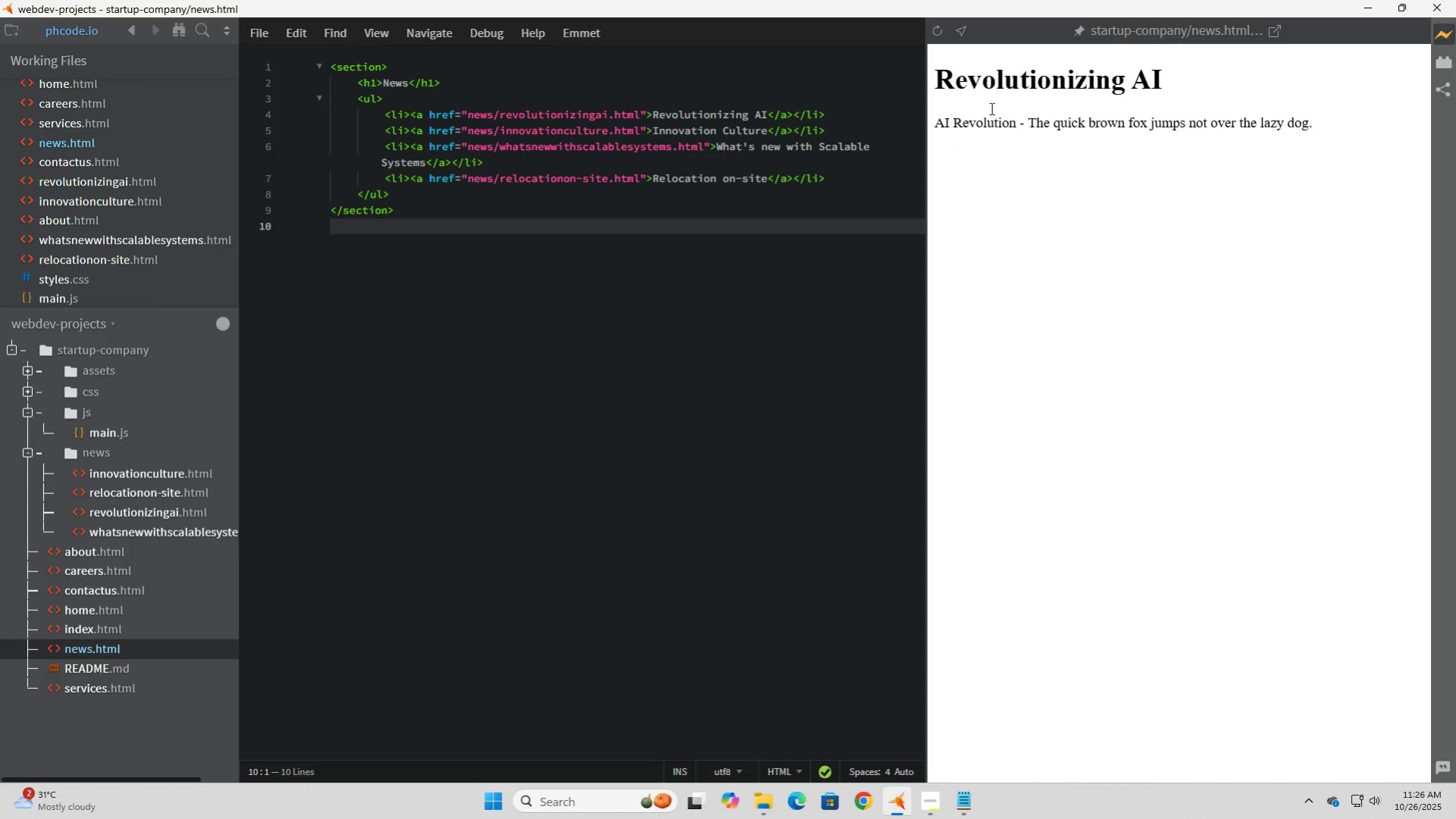 
wait(6.63)
 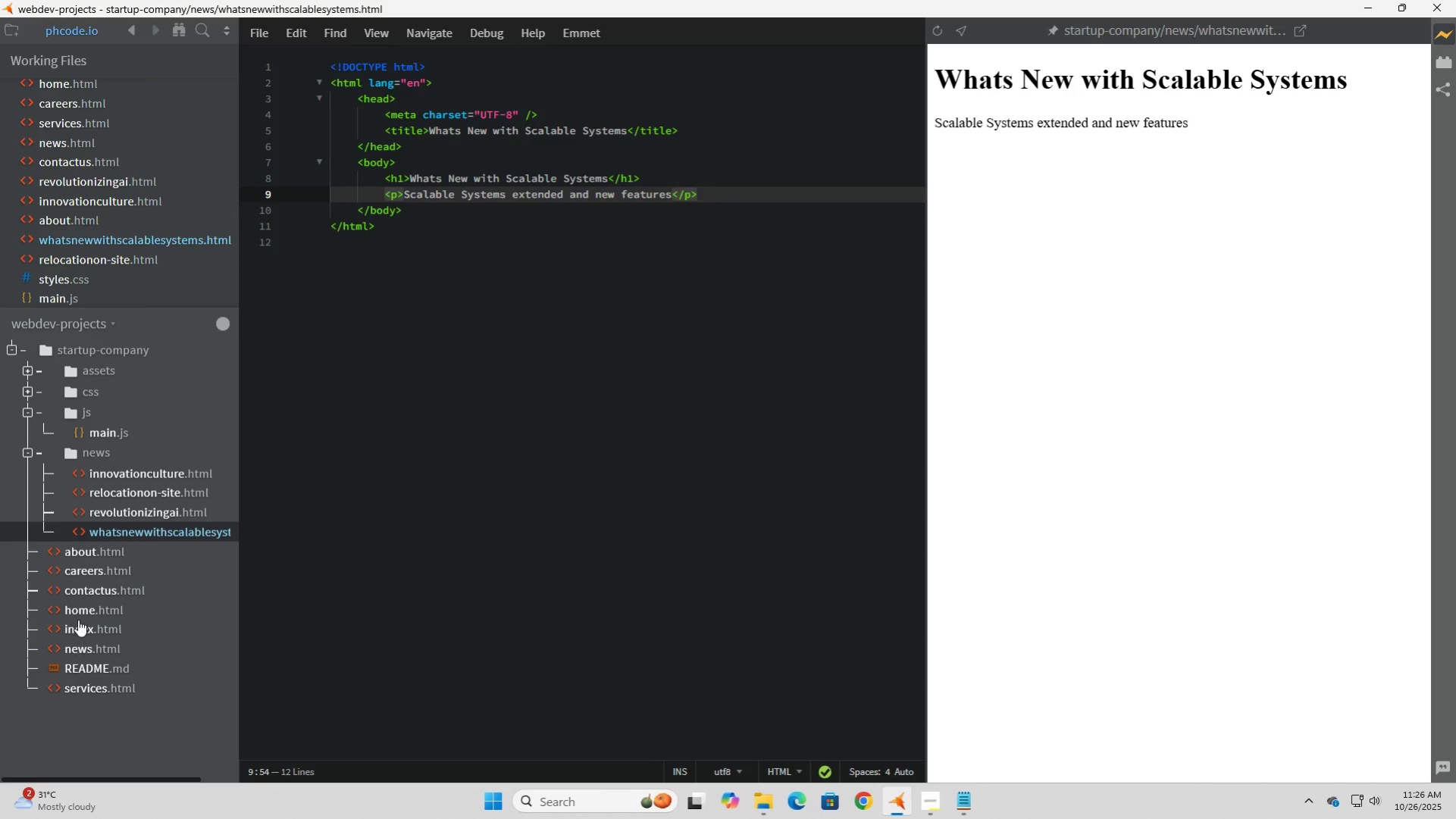 
left_click([937, 33])
 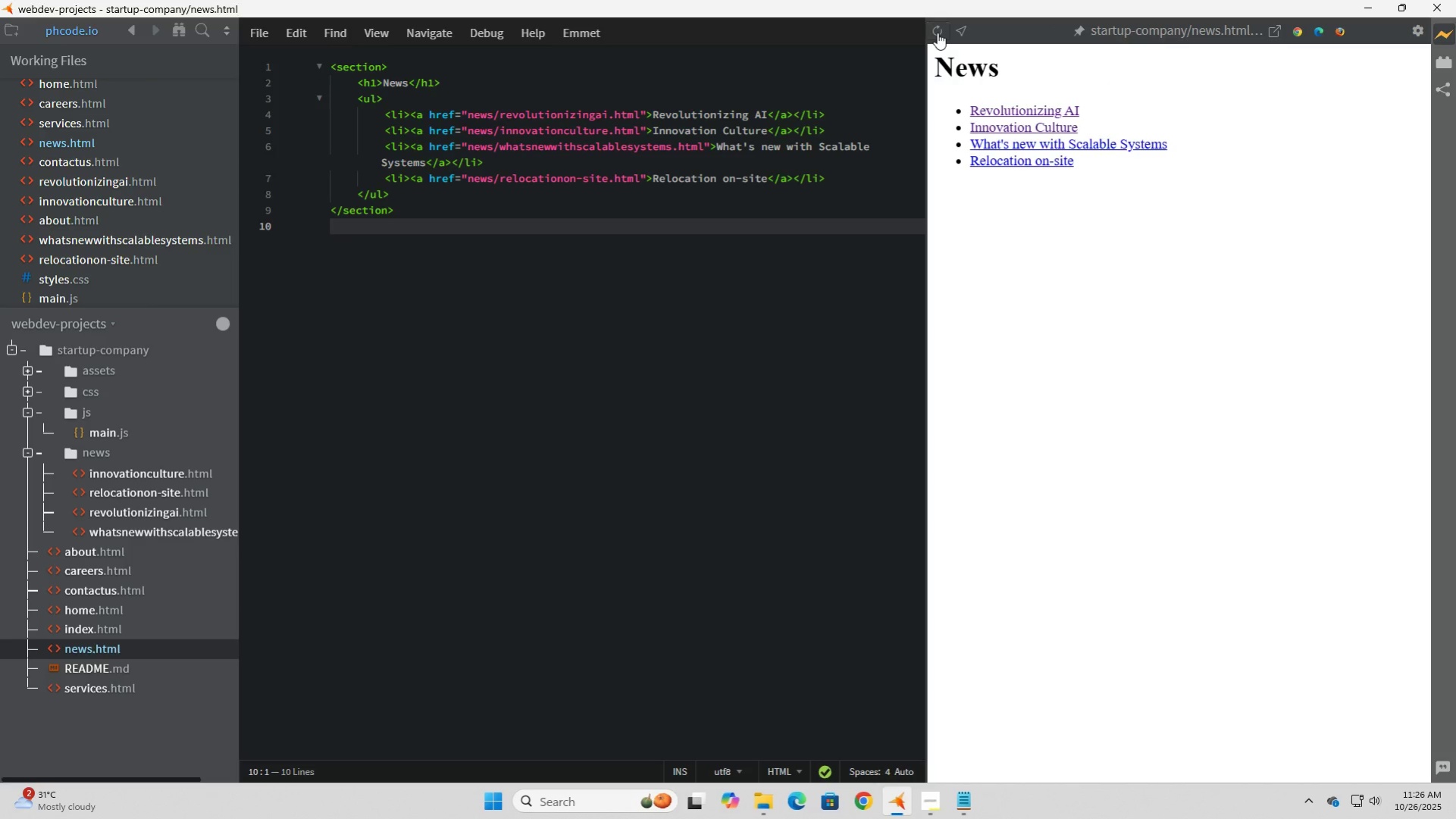 
left_click([937, 33])
 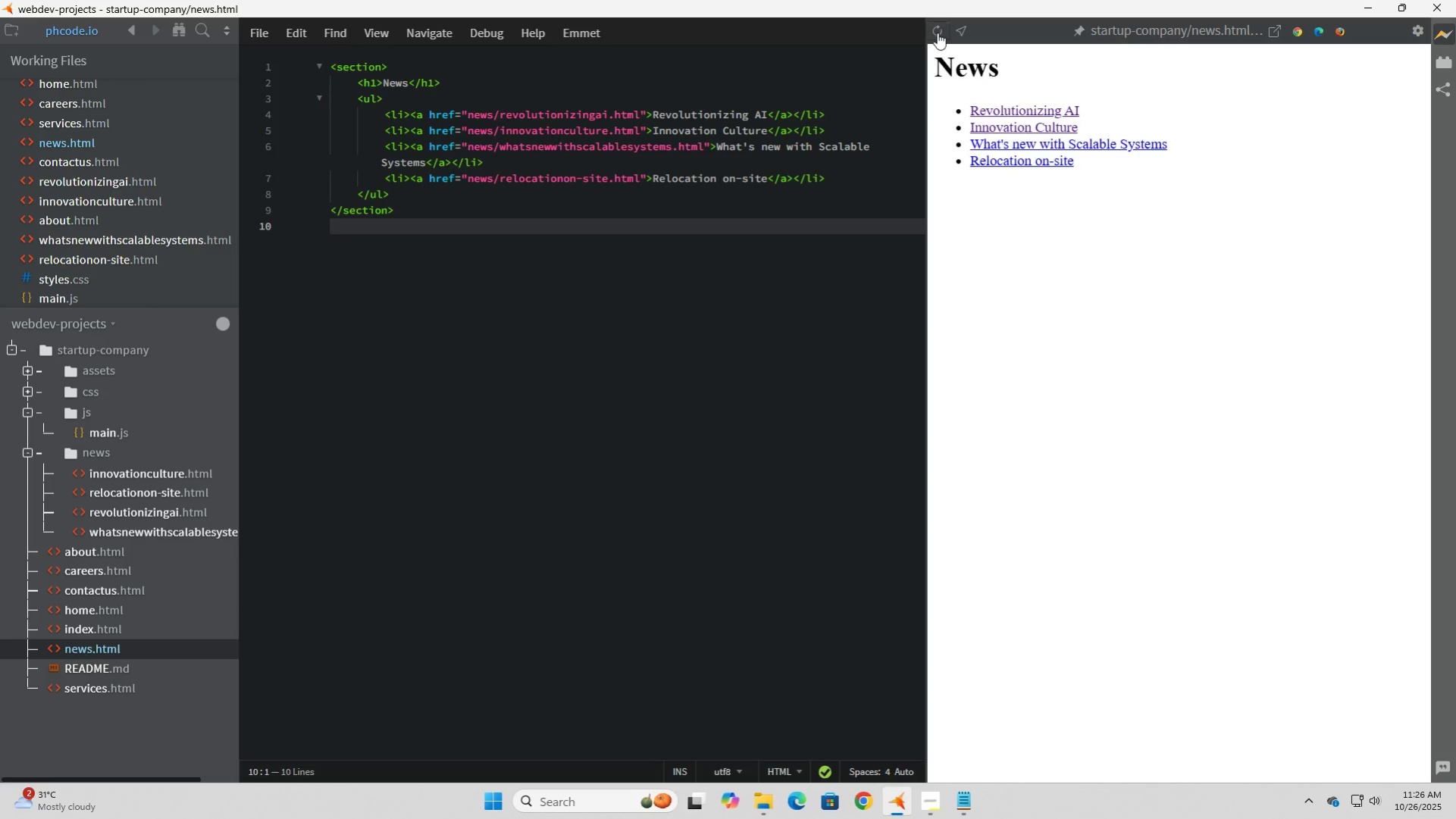 
double_click([937, 33])
 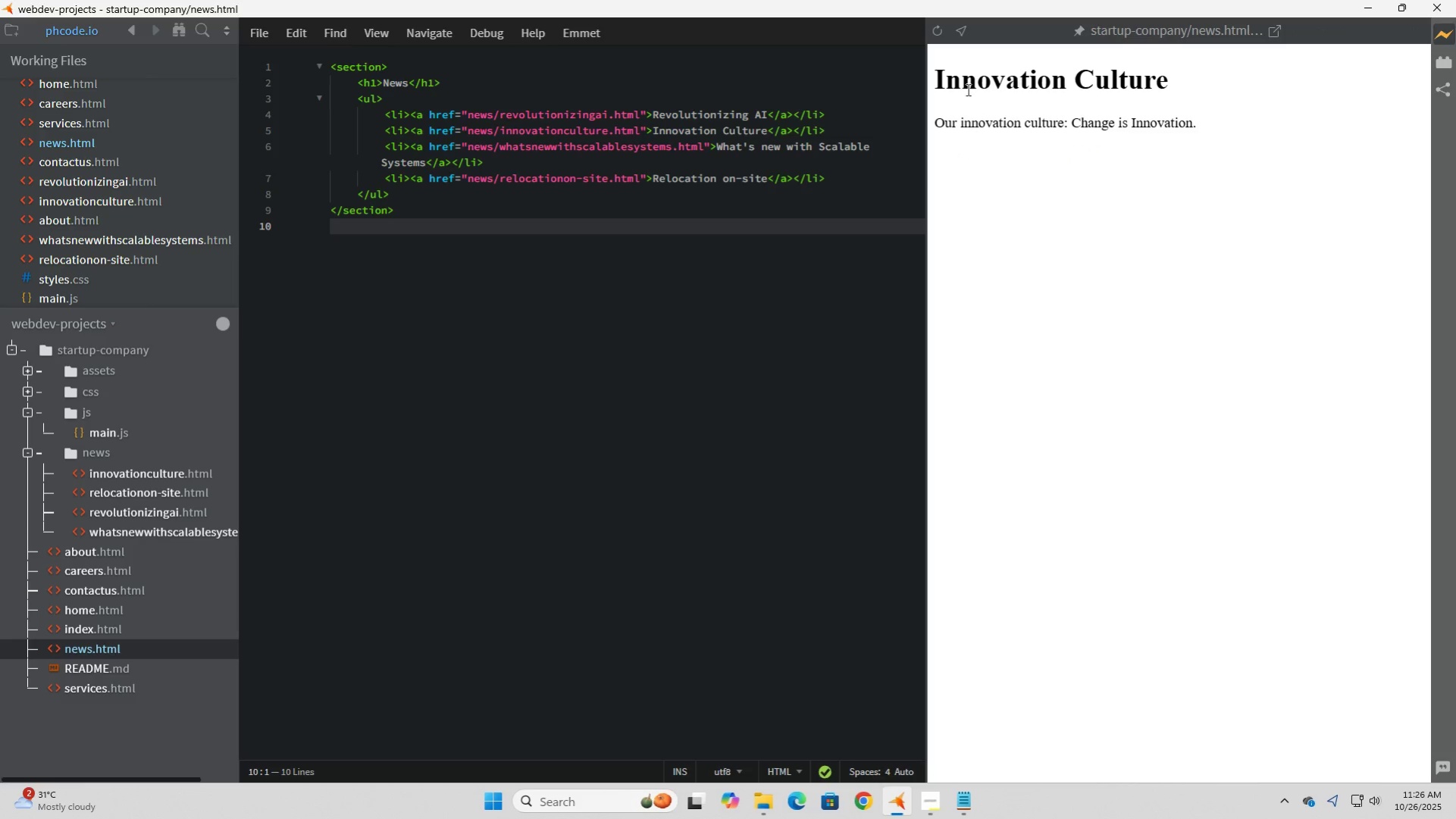 
left_click([938, 36])
 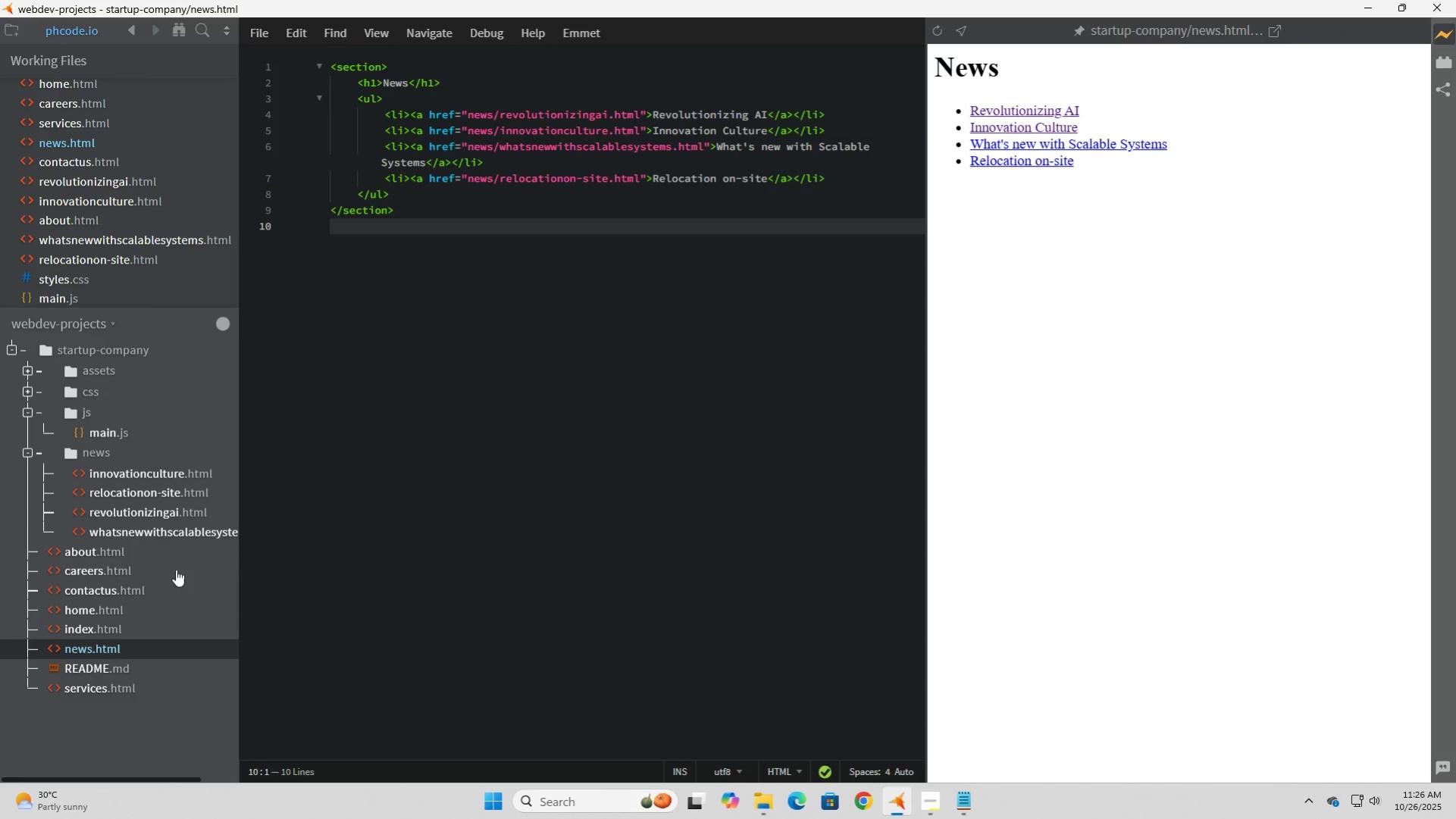 
wait(5.91)
 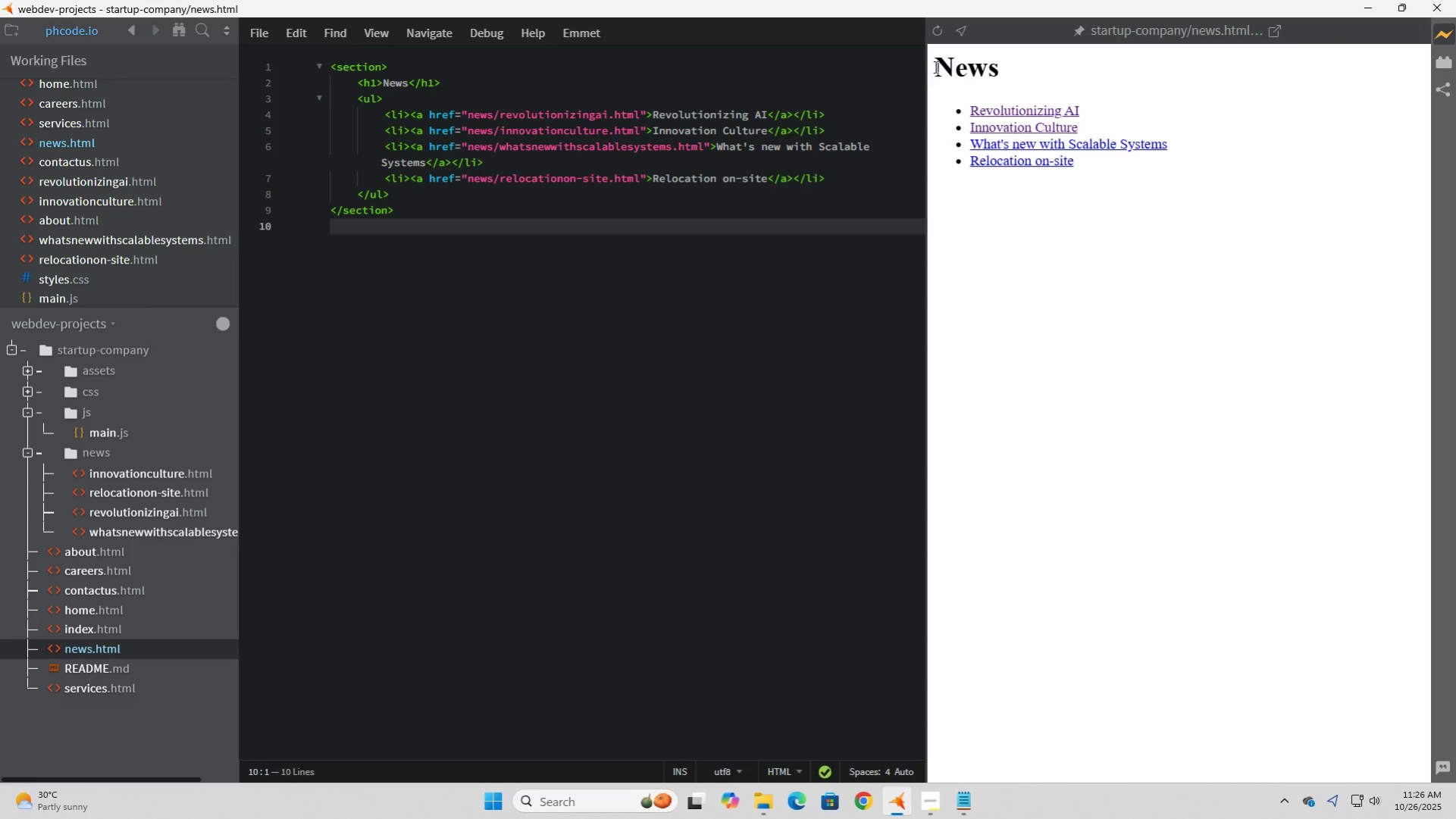 
left_click([121, 536])
 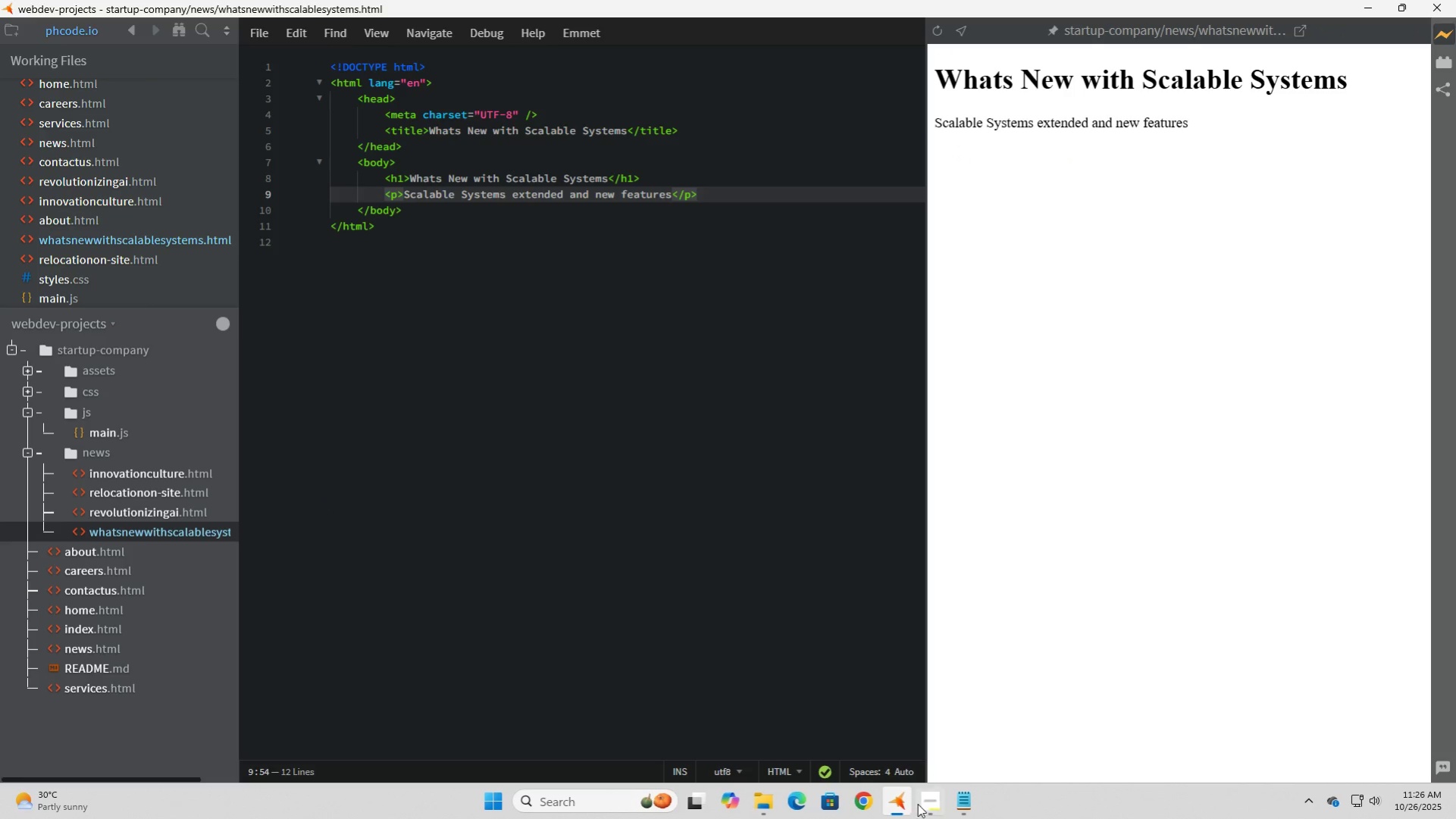 
left_click([930, 808])